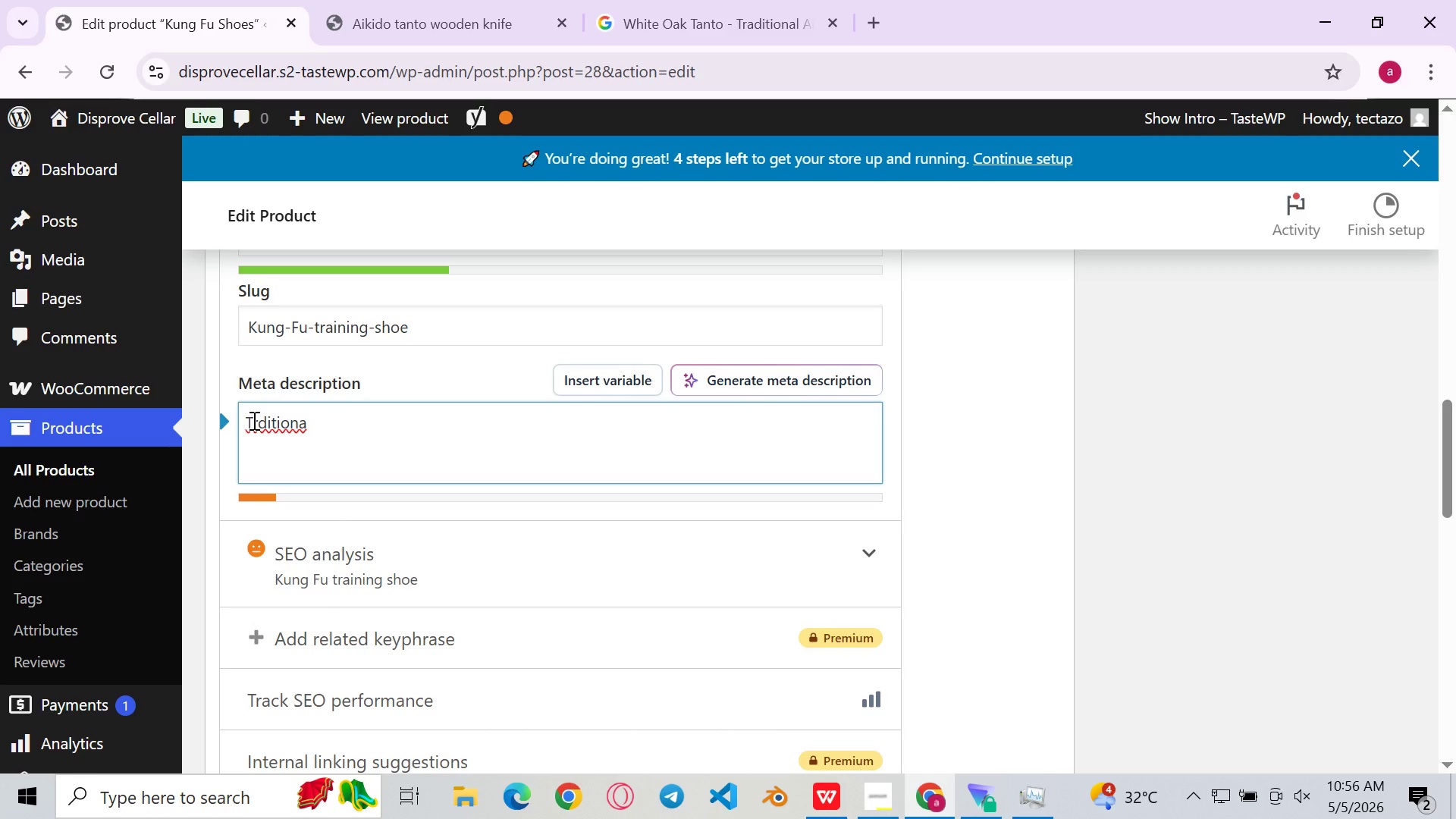 
key(A)
 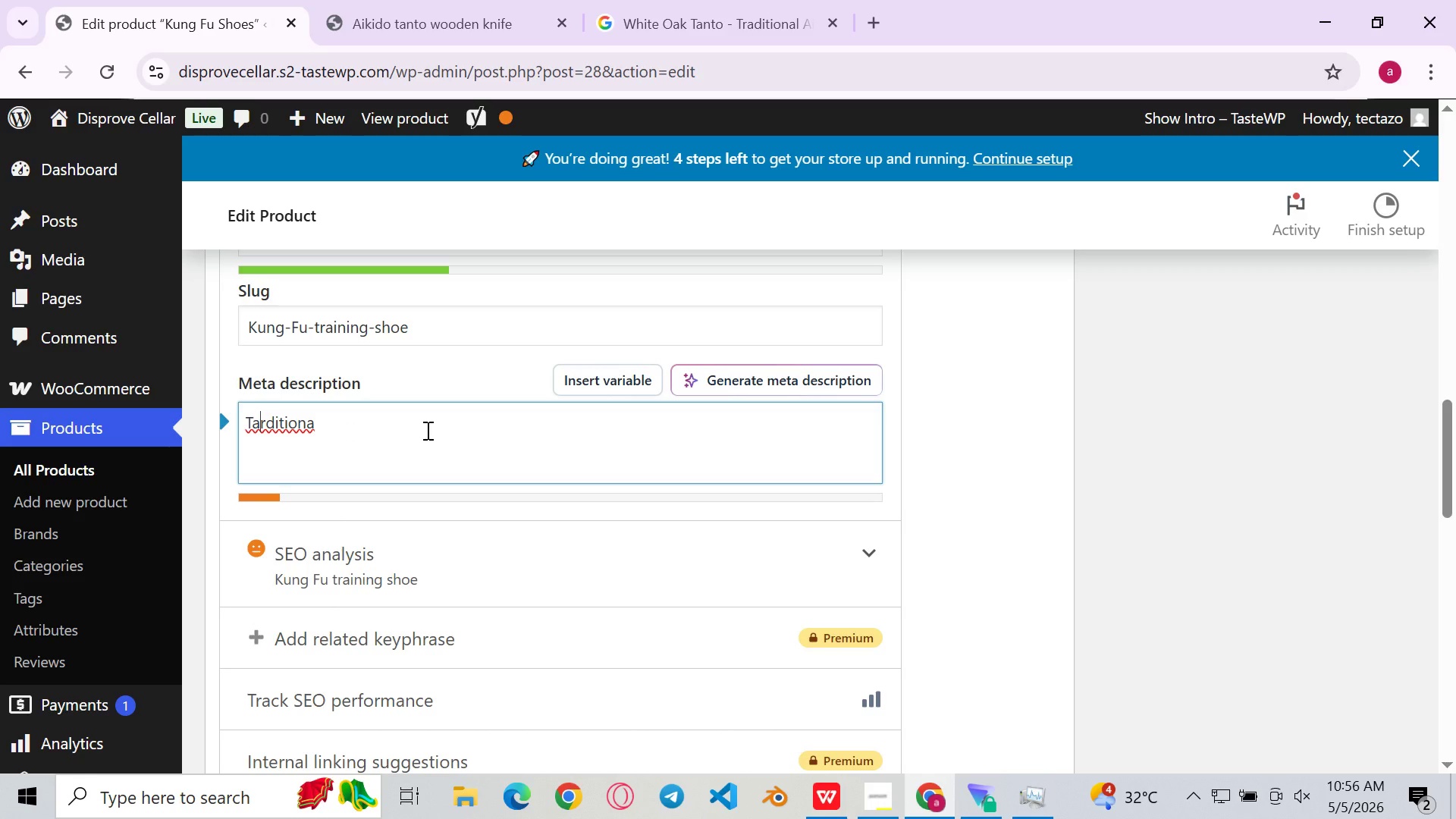 
left_click([426, 430])
 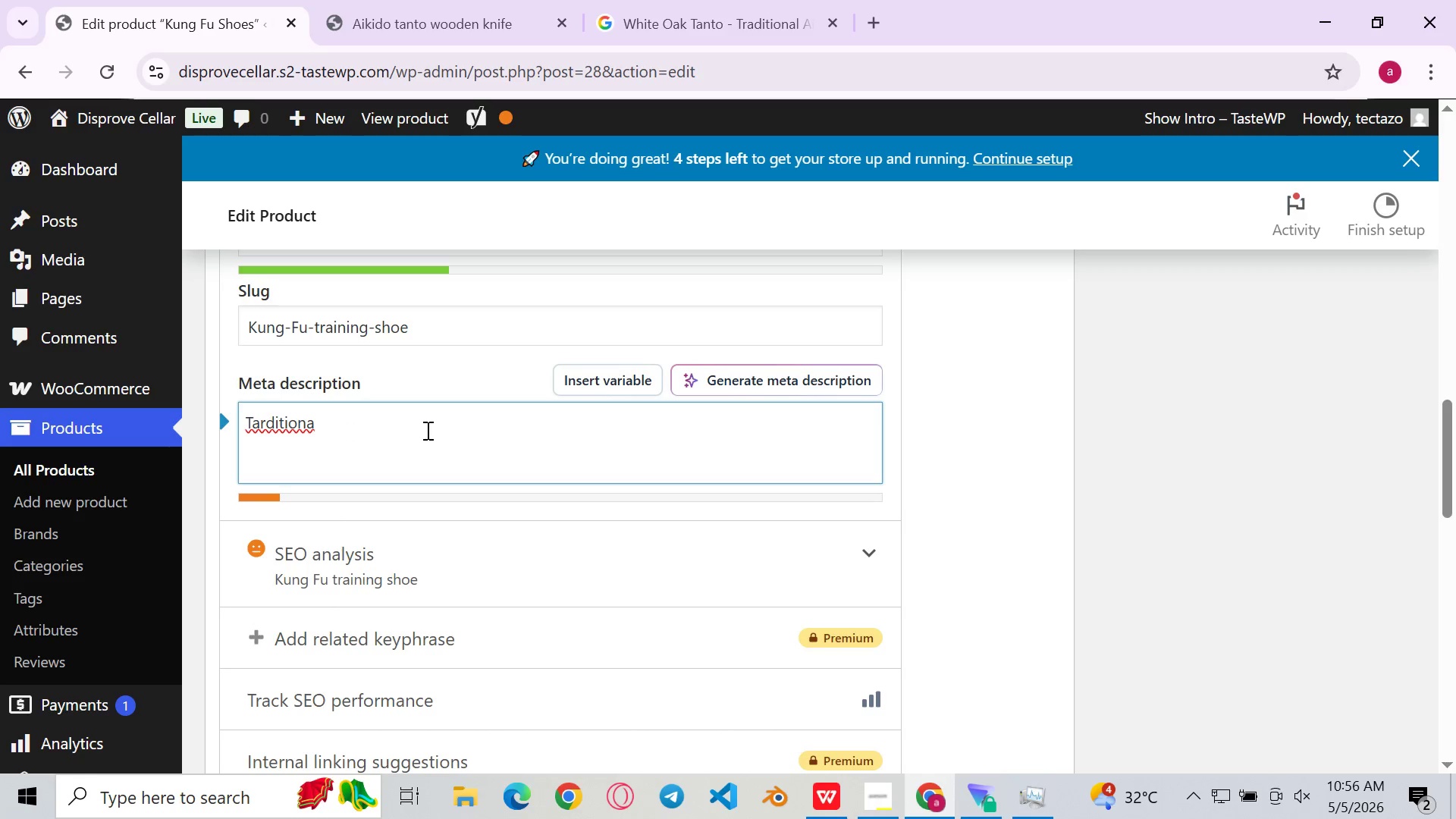 
key(L)
 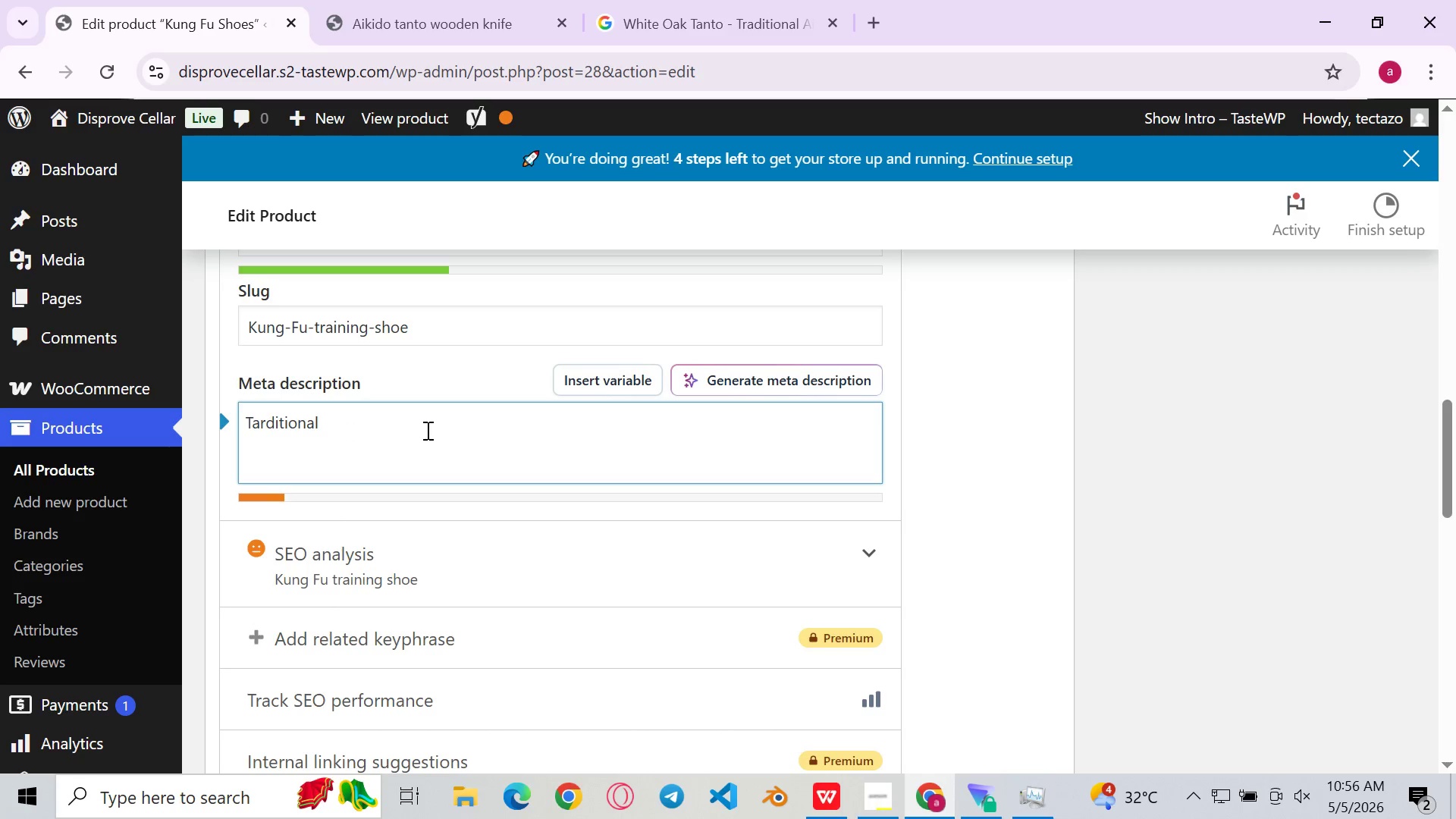 
key(Space)
 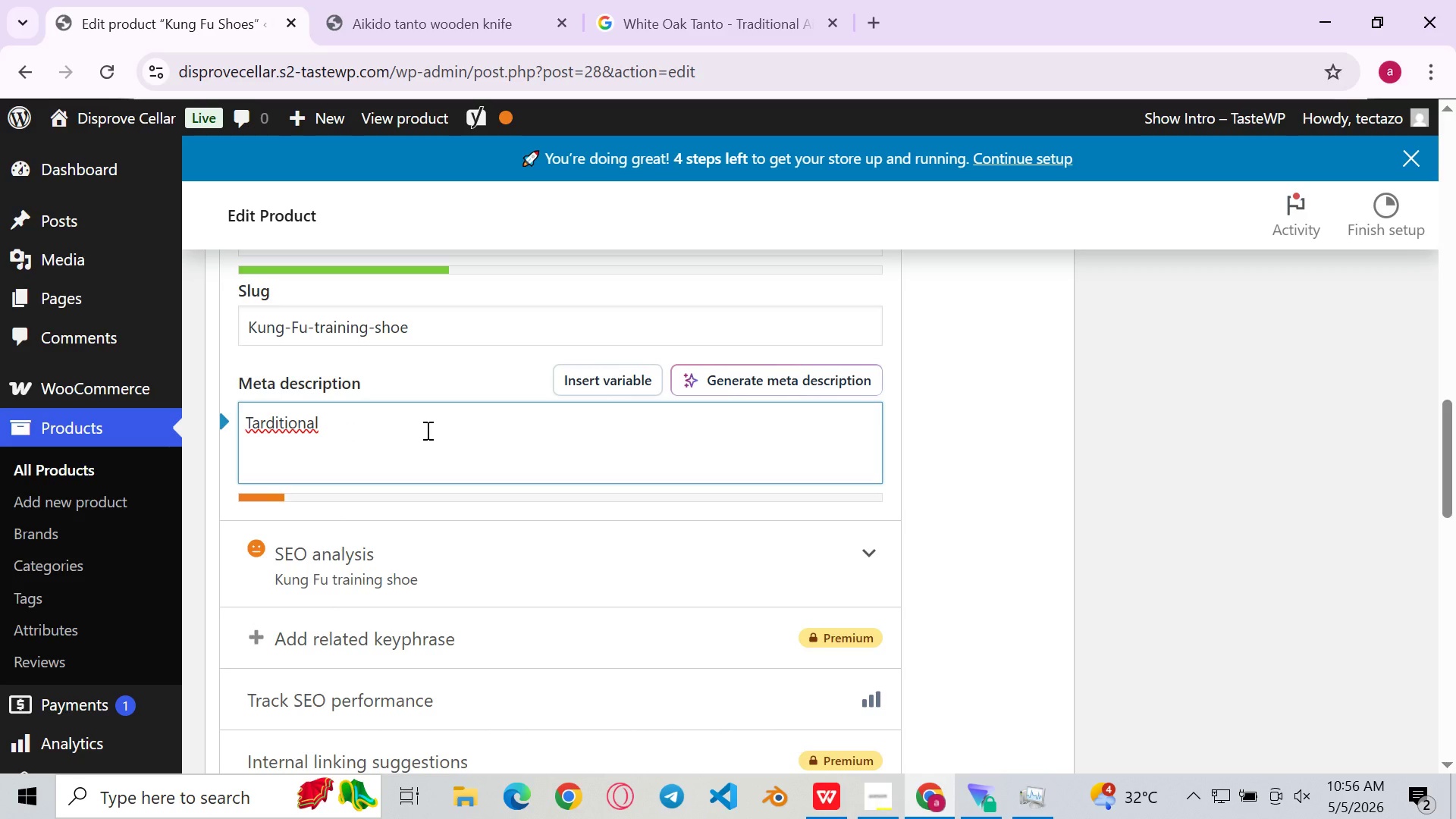 
type(canvs)
key(Backspace)
type(as Kung fu training shoes - flat)
 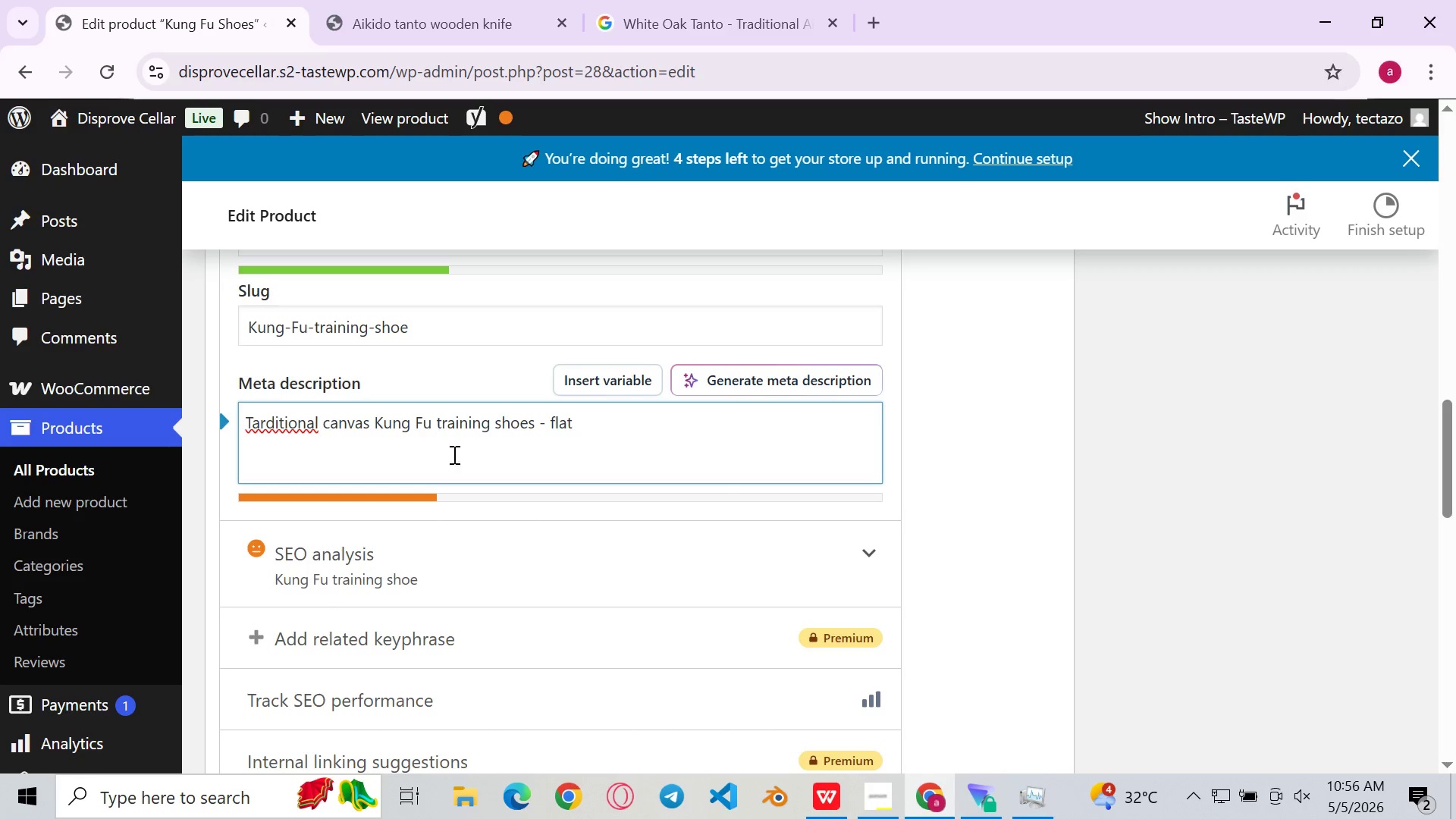 
left_click([880, 794])